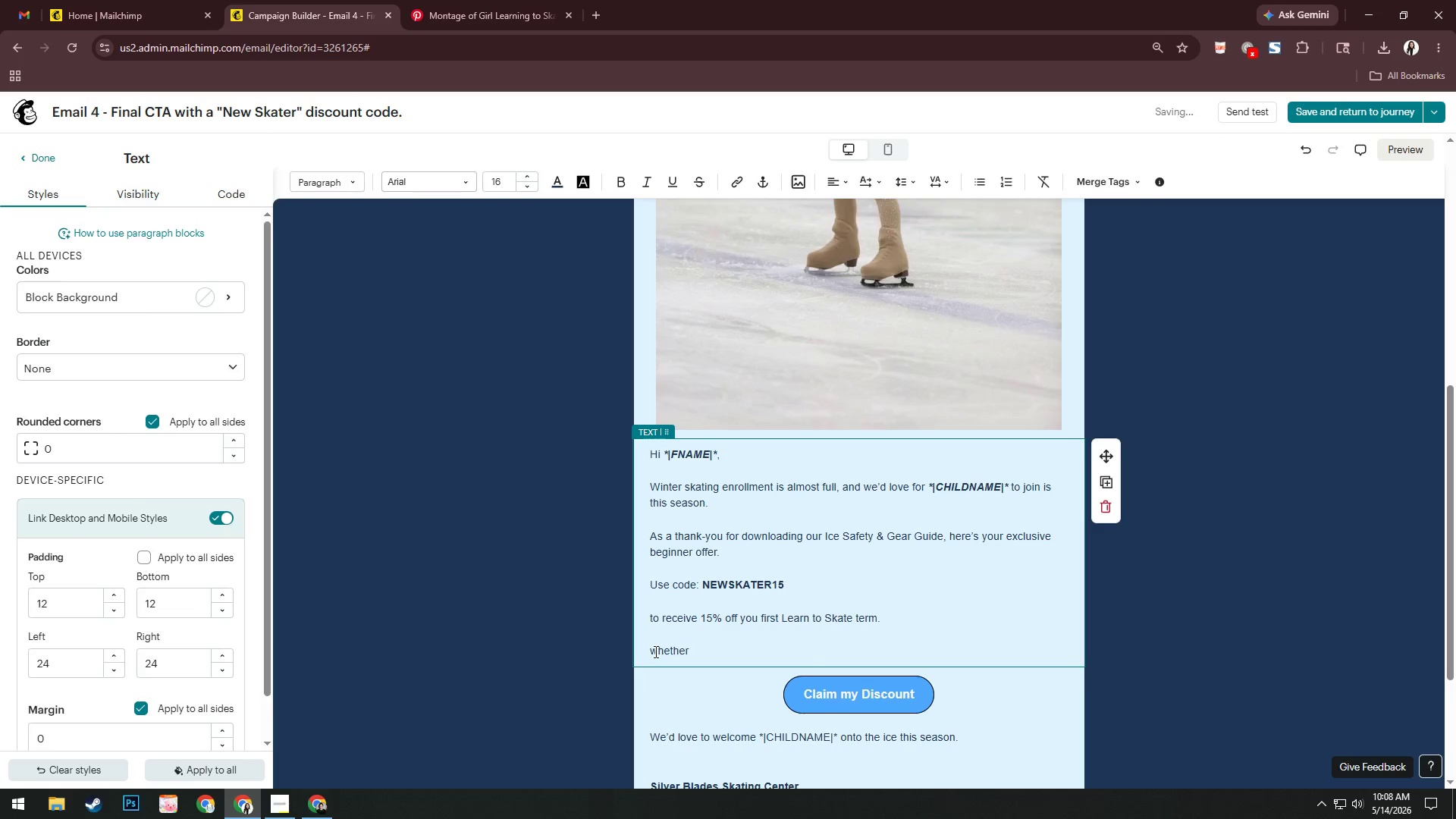 
key(ArrowRight)
 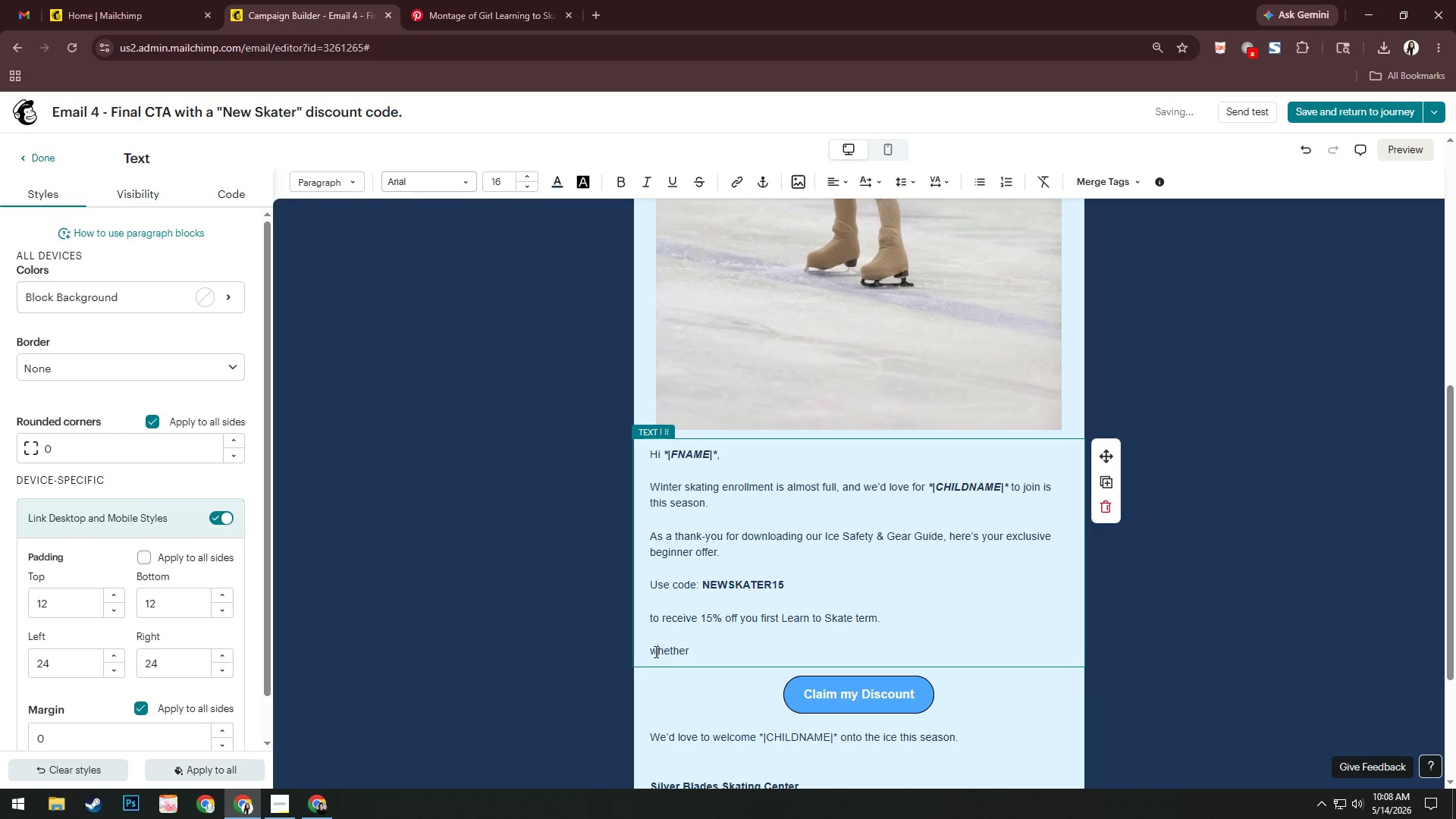 
key(Backspace)
 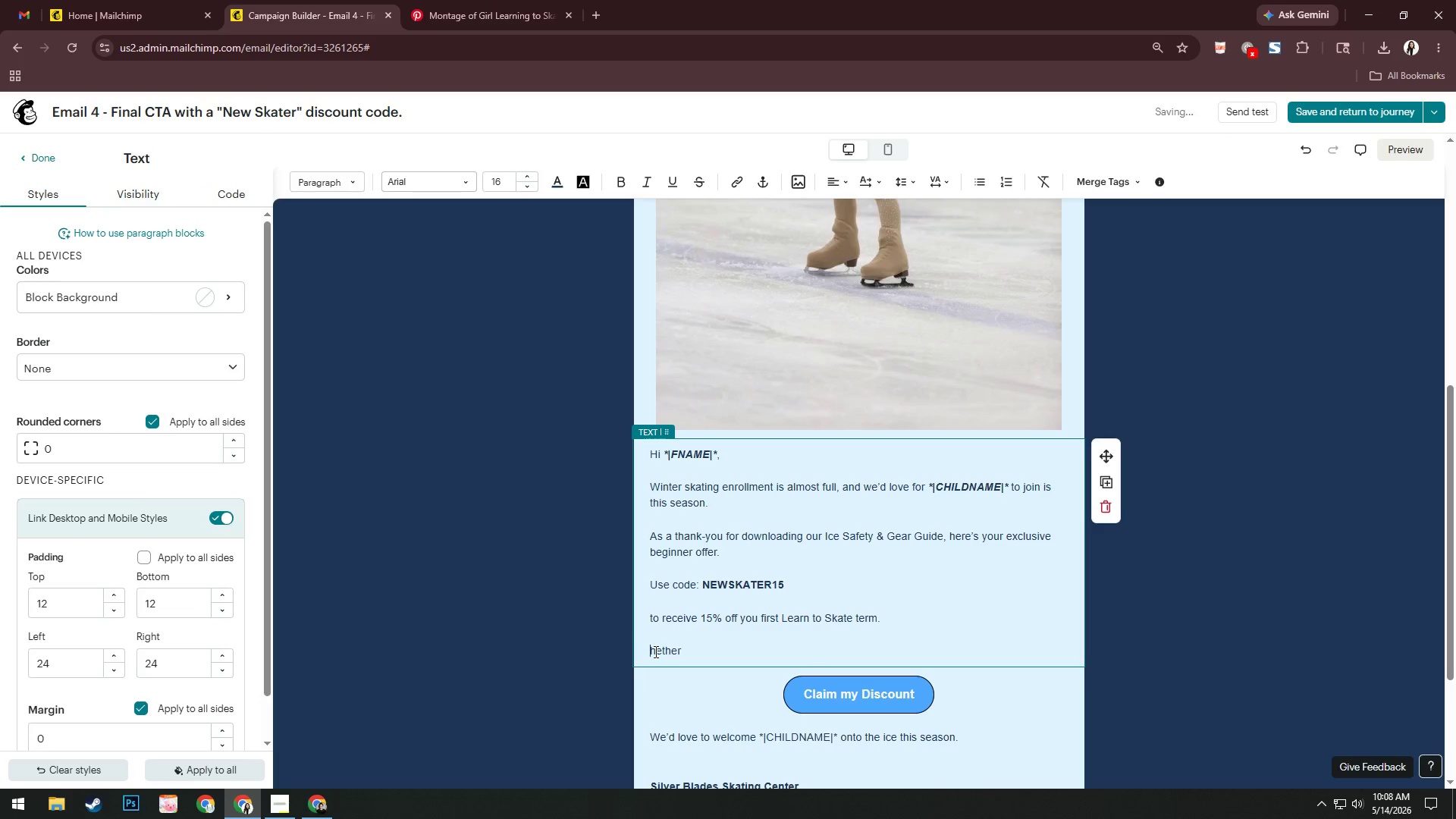 
key(Shift+ShiftRight)
 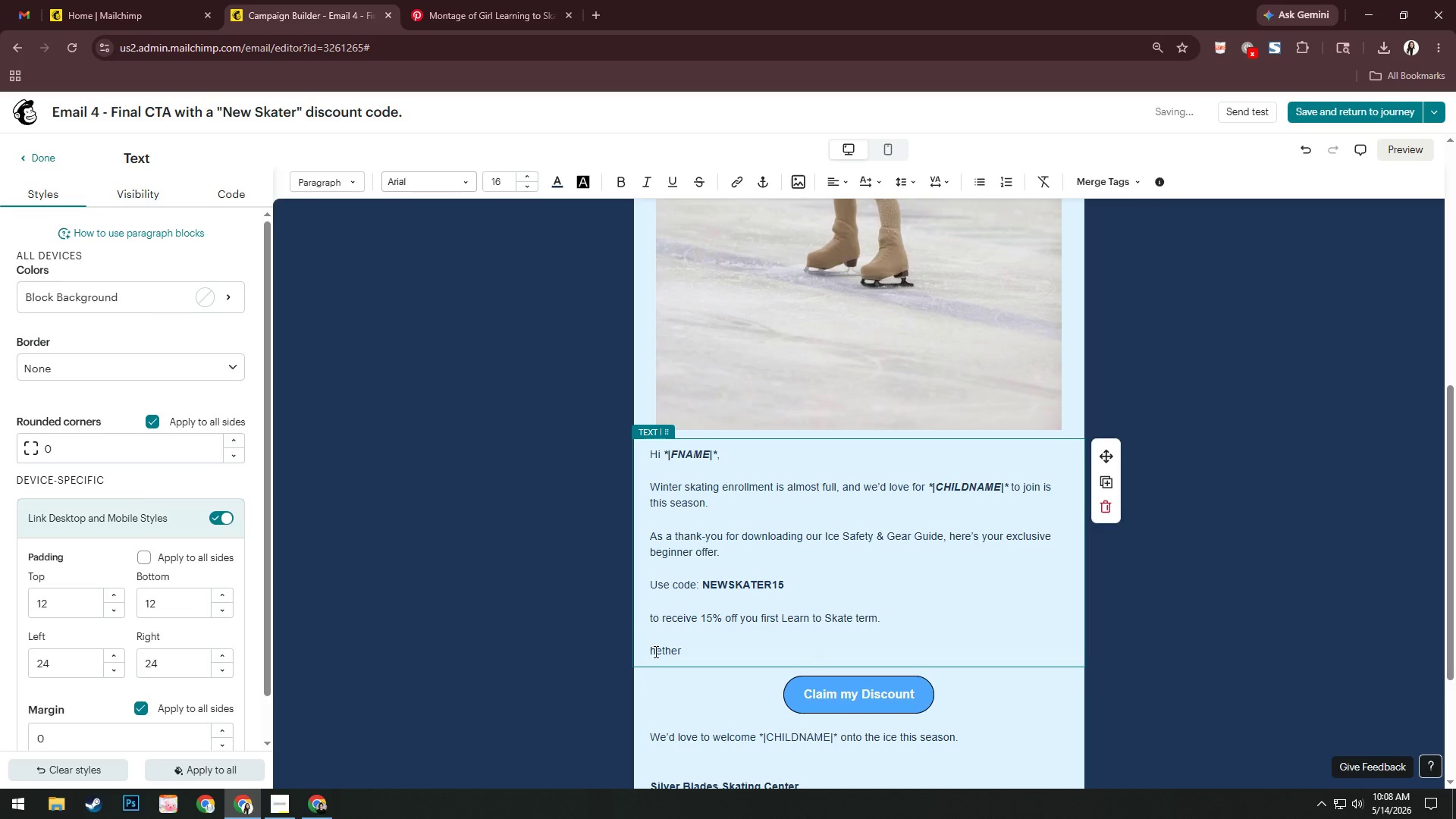 
key(Shift+W)
 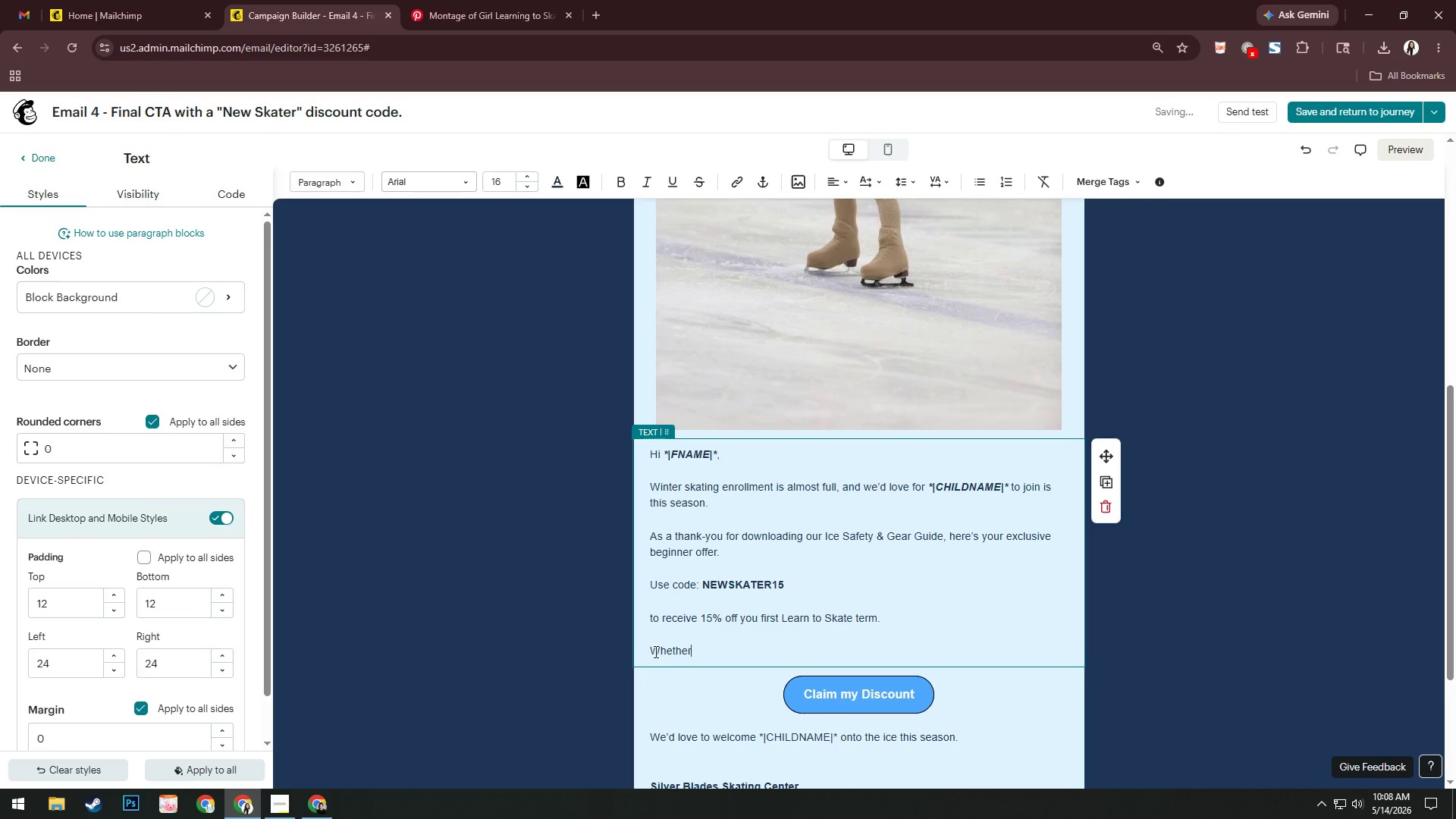 
key(ArrowDown)
 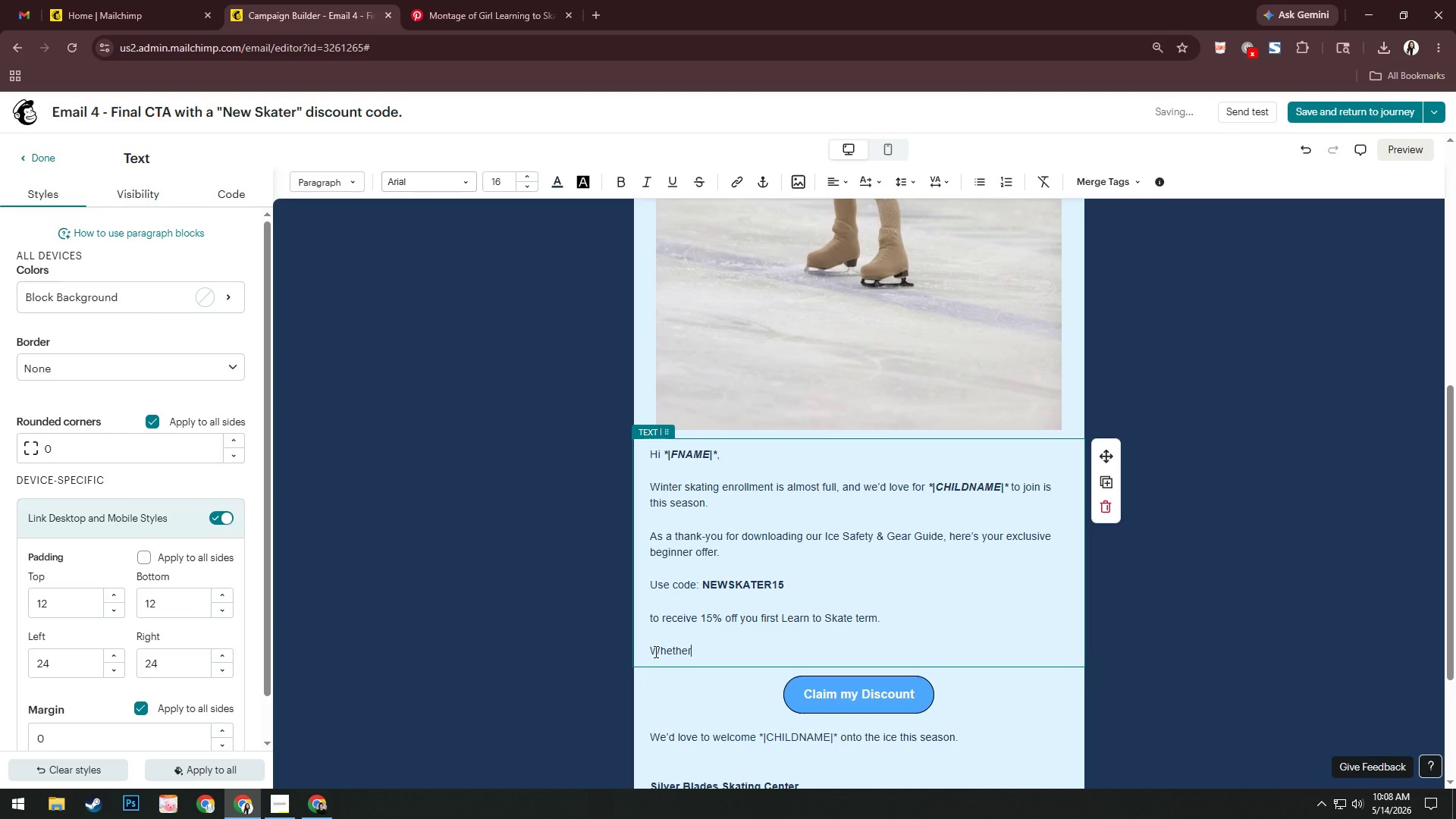 
key(ArrowDown)
 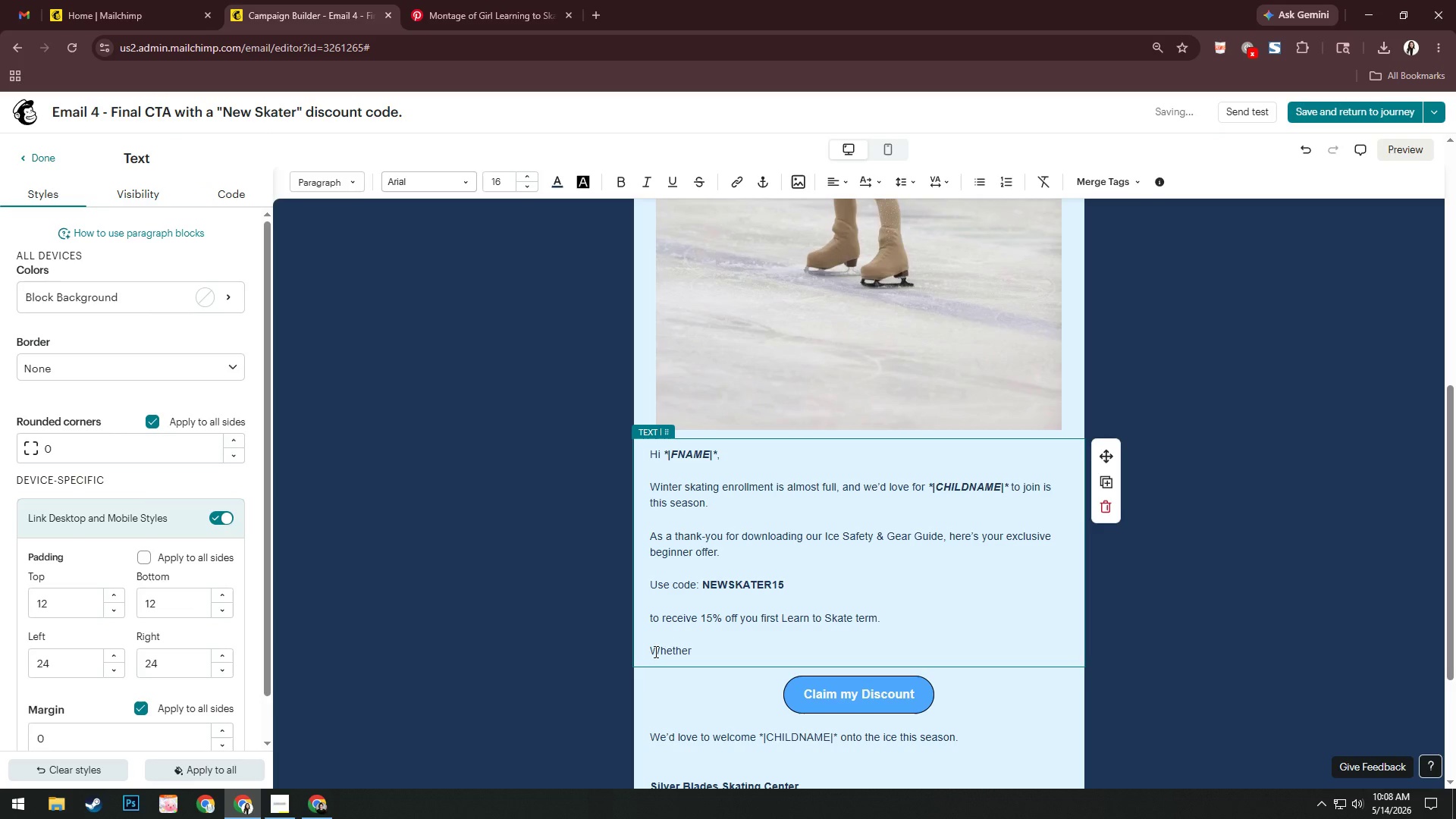 
type( ypur child)
key(Backspace)
key(Backspace)
key(Backspace)
key(Backspace)
key(Backspace)
key(Backspace)
key(Backspace)
key(Backspace)
key(Backspace)
type(our child wants to build comd)
key(Backspace)
key(Backspace)
type(ndif)
key(Backspace)
key(Backspace)
key(Backspace)
type(fidenf)
key(Backspace)
type(ce, impri)
key(Backspace)
type(ve)
key(Backspace)
key(Backspace)
key(Backspace)
type(rove coorduna)
key(Backspace)
key(Backspace)
key(Backspace)
type(ination, or simpluy)
key(Backspace)
key(Backspace)
type(u)
key(Backspace)
type(y have fun to )
key(Backspace)
key(Backspace)
key(Backspace)
type(on the ice, our beginner-friendly)
 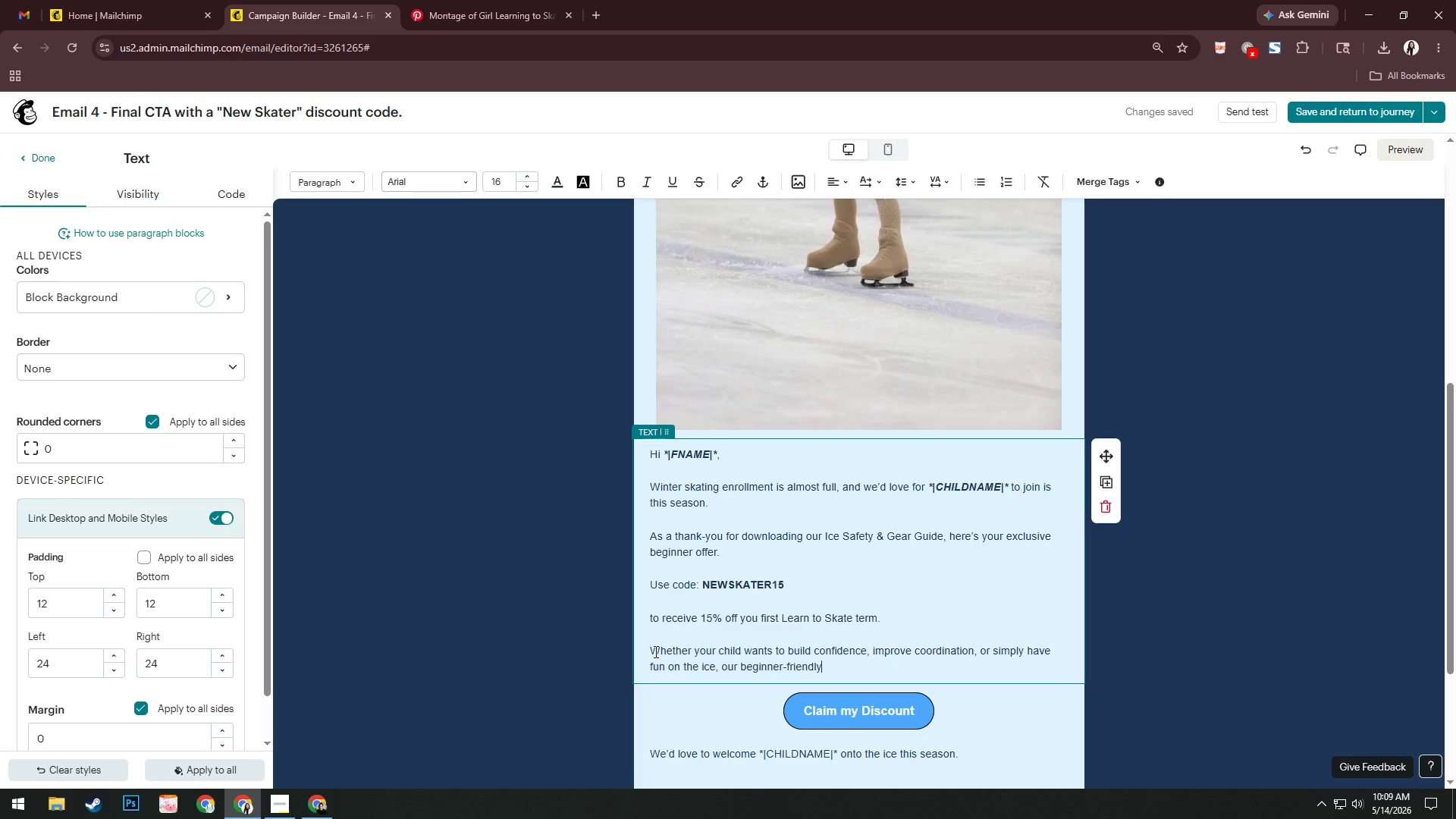 
wait(9.55)
 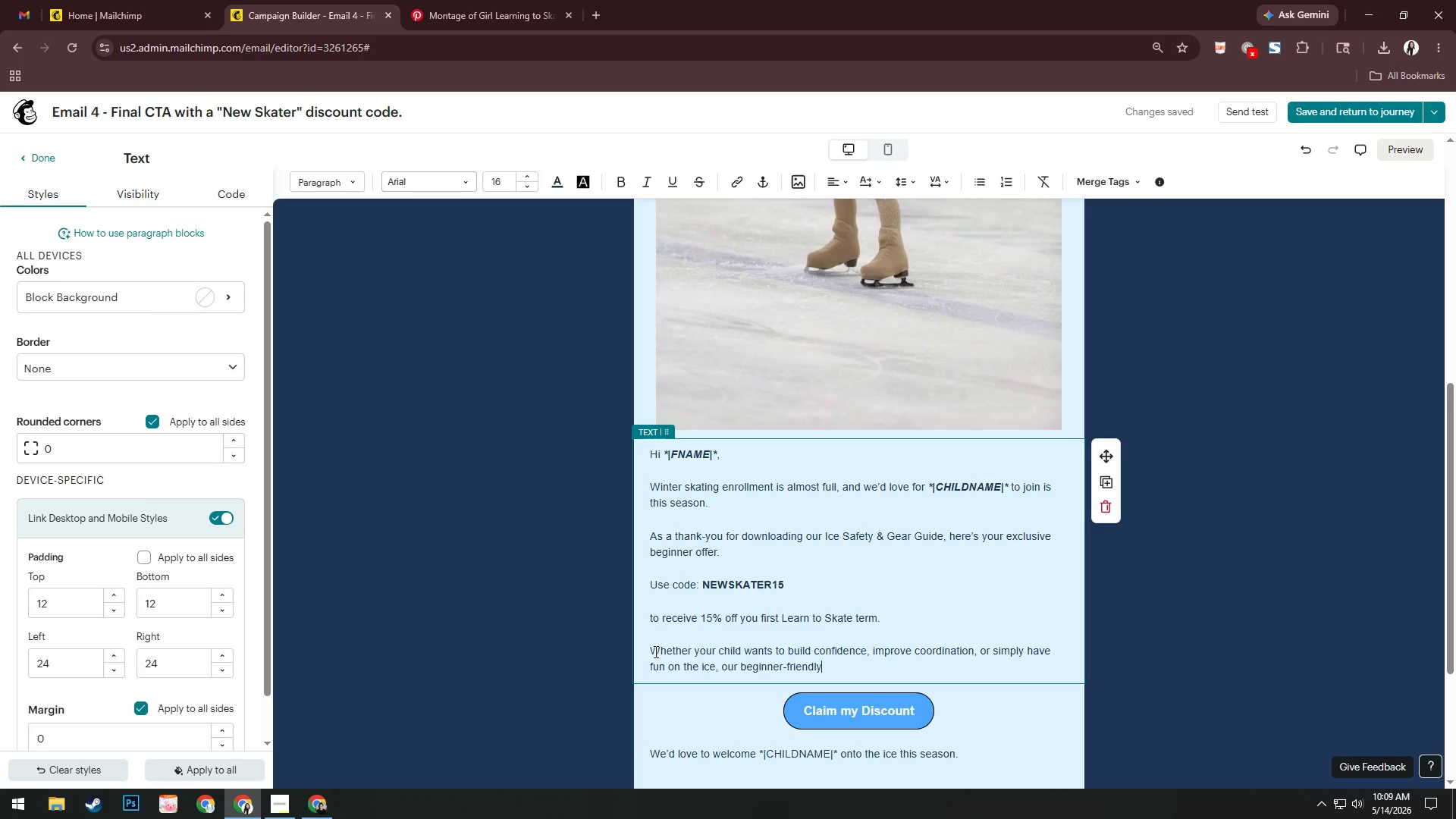 
type(program)
key(Backspace)
key(Backspace)
key(Backspace)
key(Backspace)
key(Backspace)
key(Backspace)
key(Backspace)
type( proga)
key(Backspace)
type(ram is deisg)
key(Backspace)
key(Backspace)
key(Backspace)
type(signed too)
key(Backspace)
type( help them succeed.)
 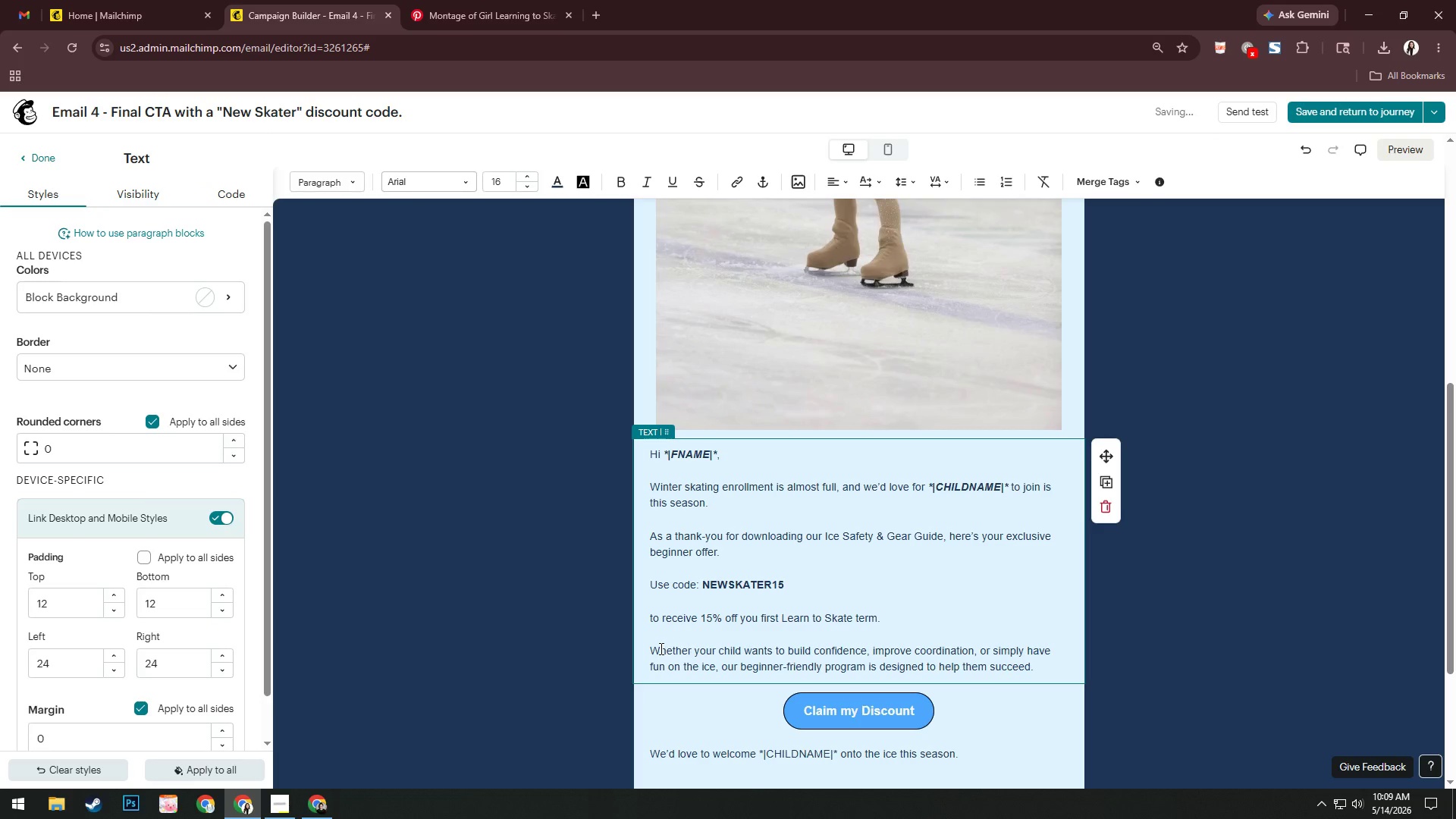 
scroll: coordinate [661, 648], scroll_direction: down, amount: 2.0
 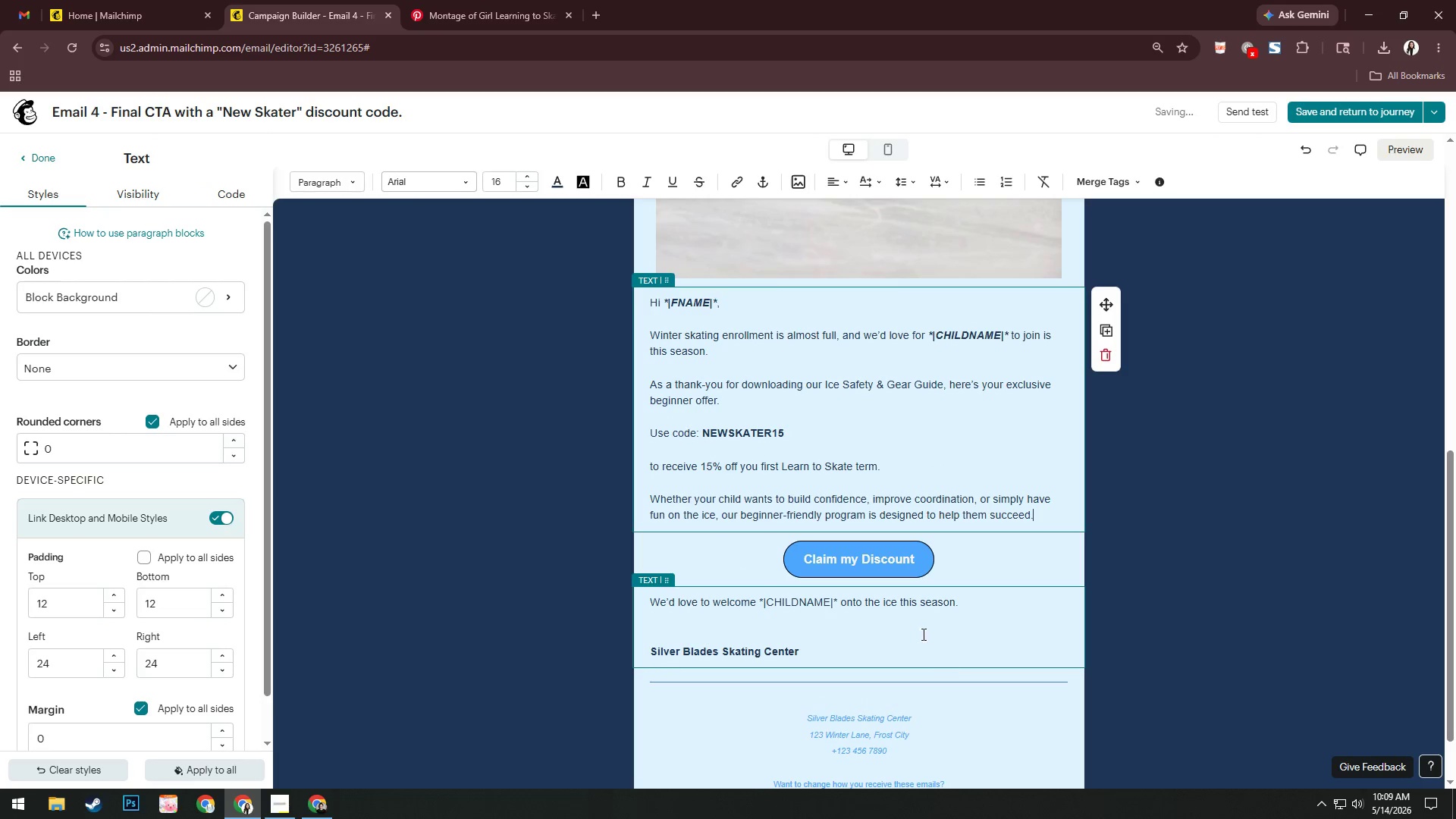 
left_click_drag(start_coordinate=[966, 604], to_coordinate=[661, 605])
 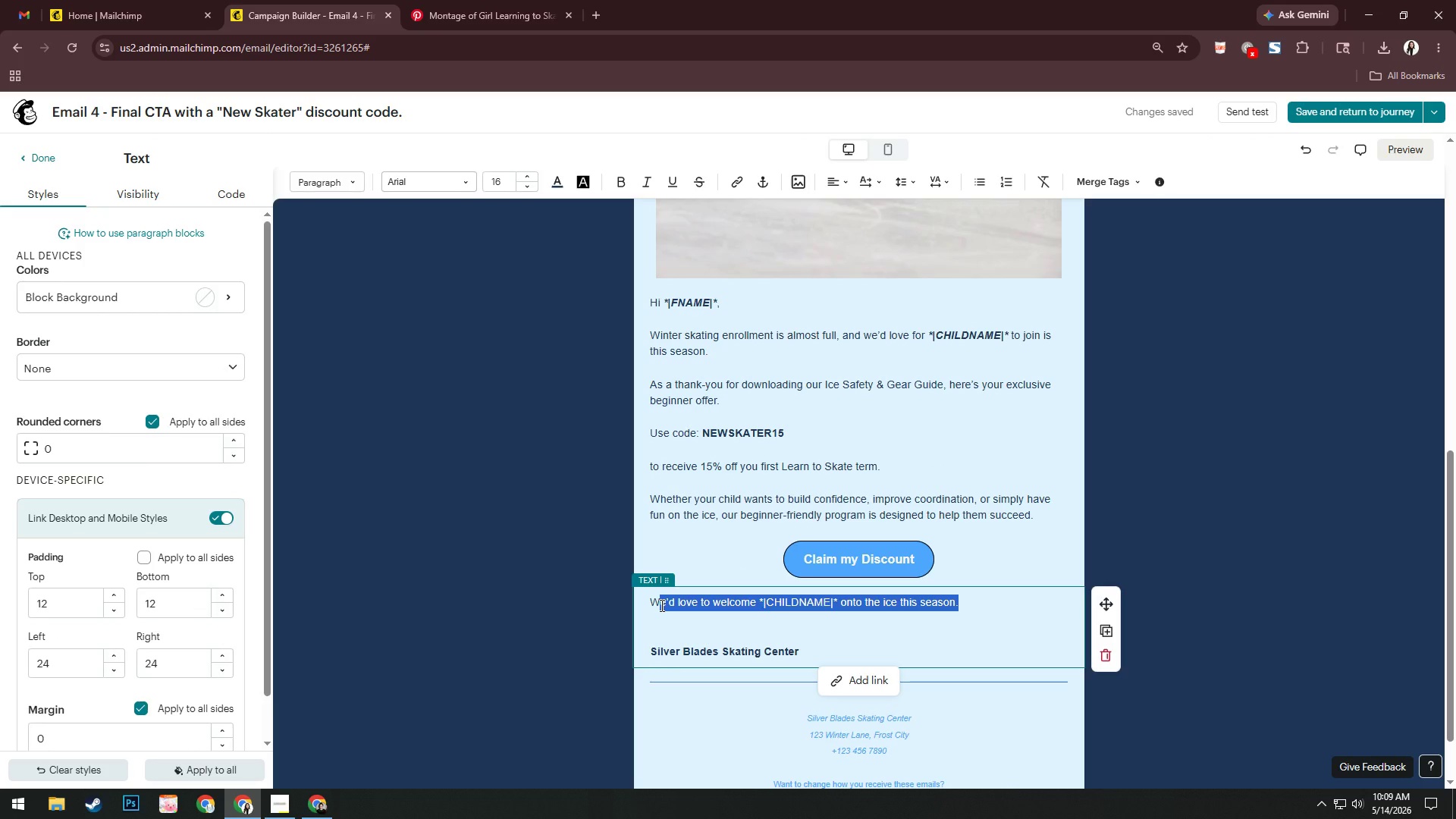 
key(Backspace)
type(e hope to see tou)
key(Backspace)
key(Backspace)
key(Backspace)
type(your family ar )
key(Backspace)
key(Backspace)
type(t Silver Blase)
key(Backspace)
key(Backspace)
type(des soom)
key(Backspace)
type(n!)
 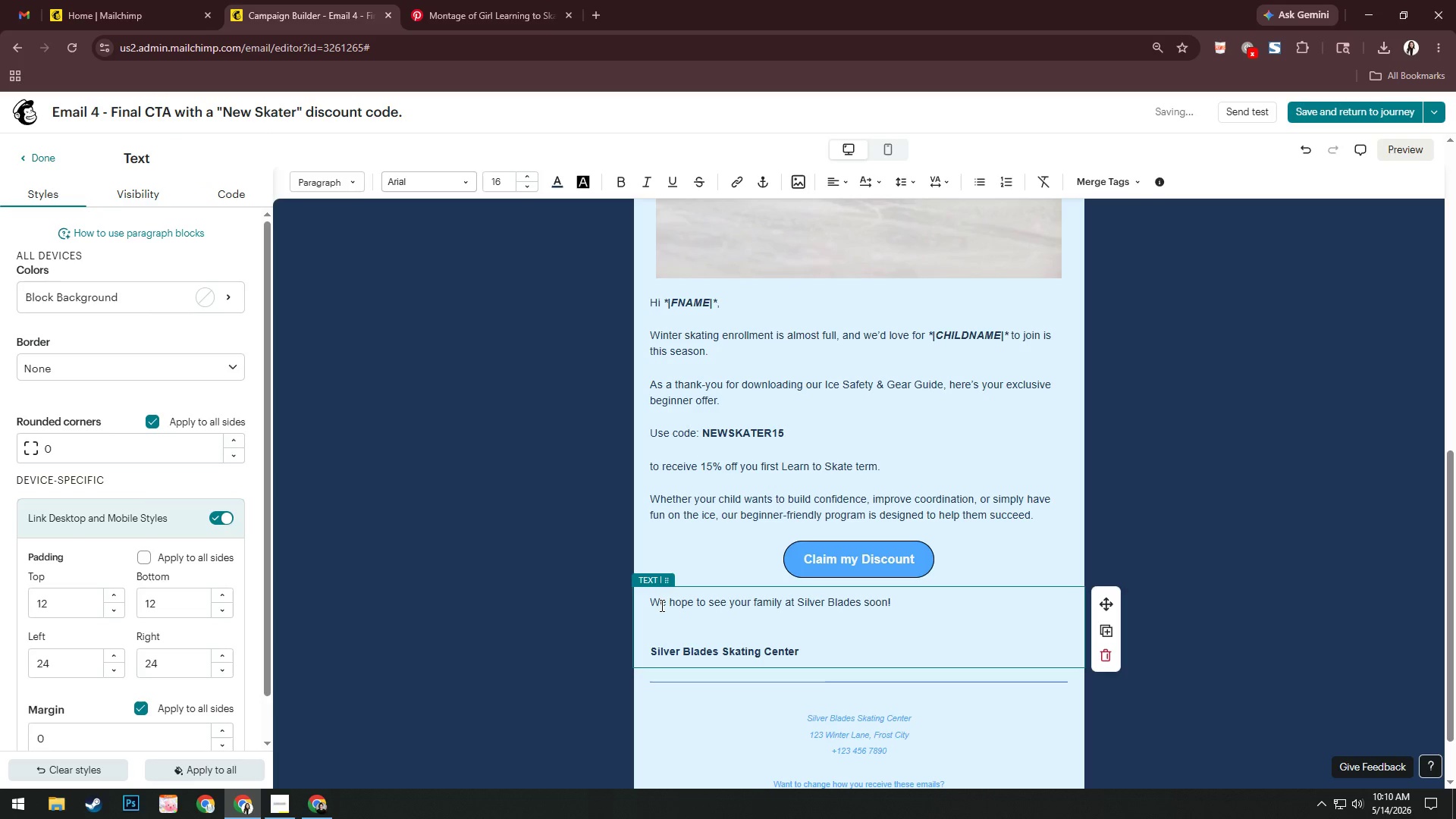 
wait(53.22)
 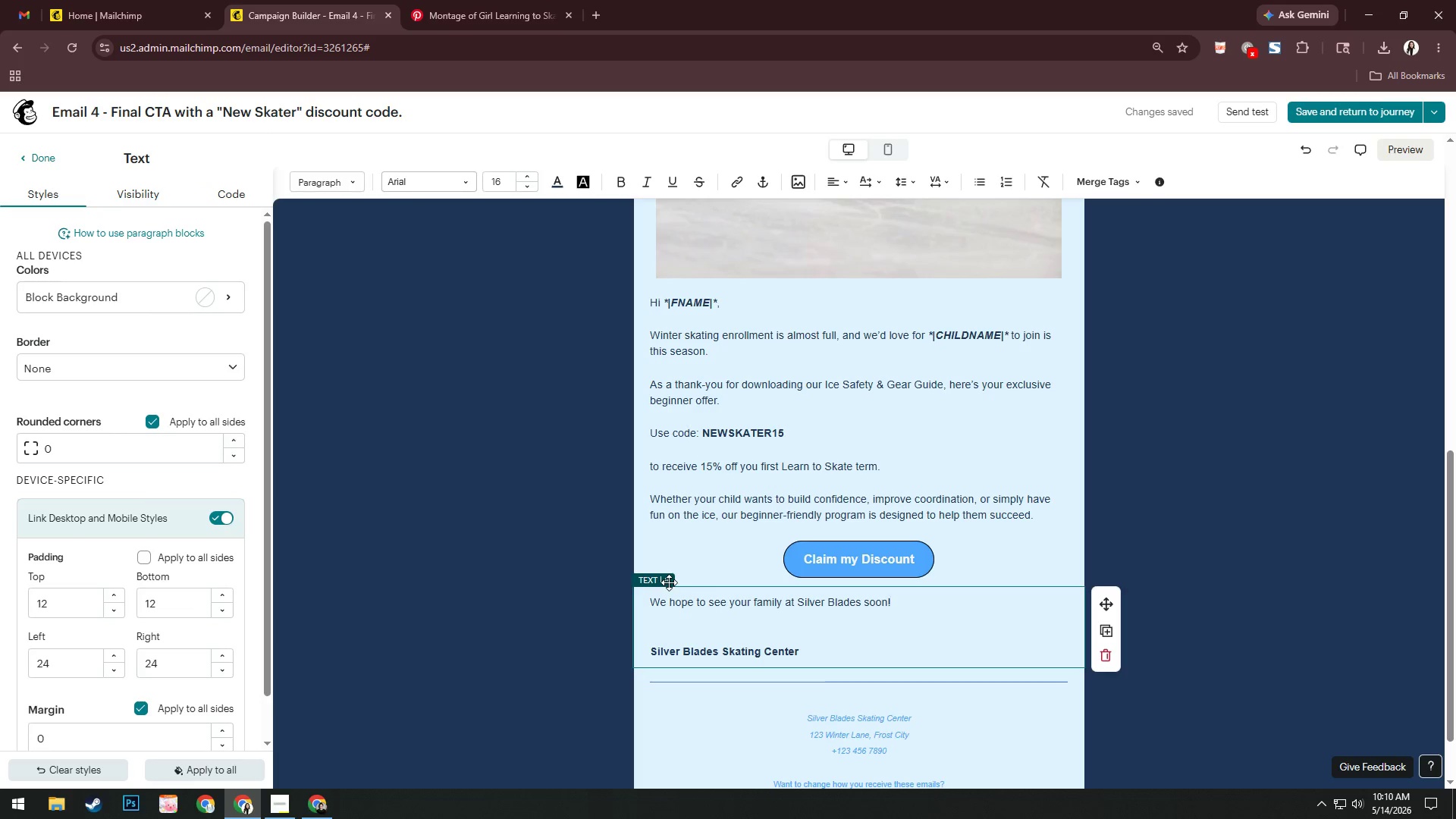 
scroll: coordinate [926, 576], scroll_direction: down, amount: 6.0
 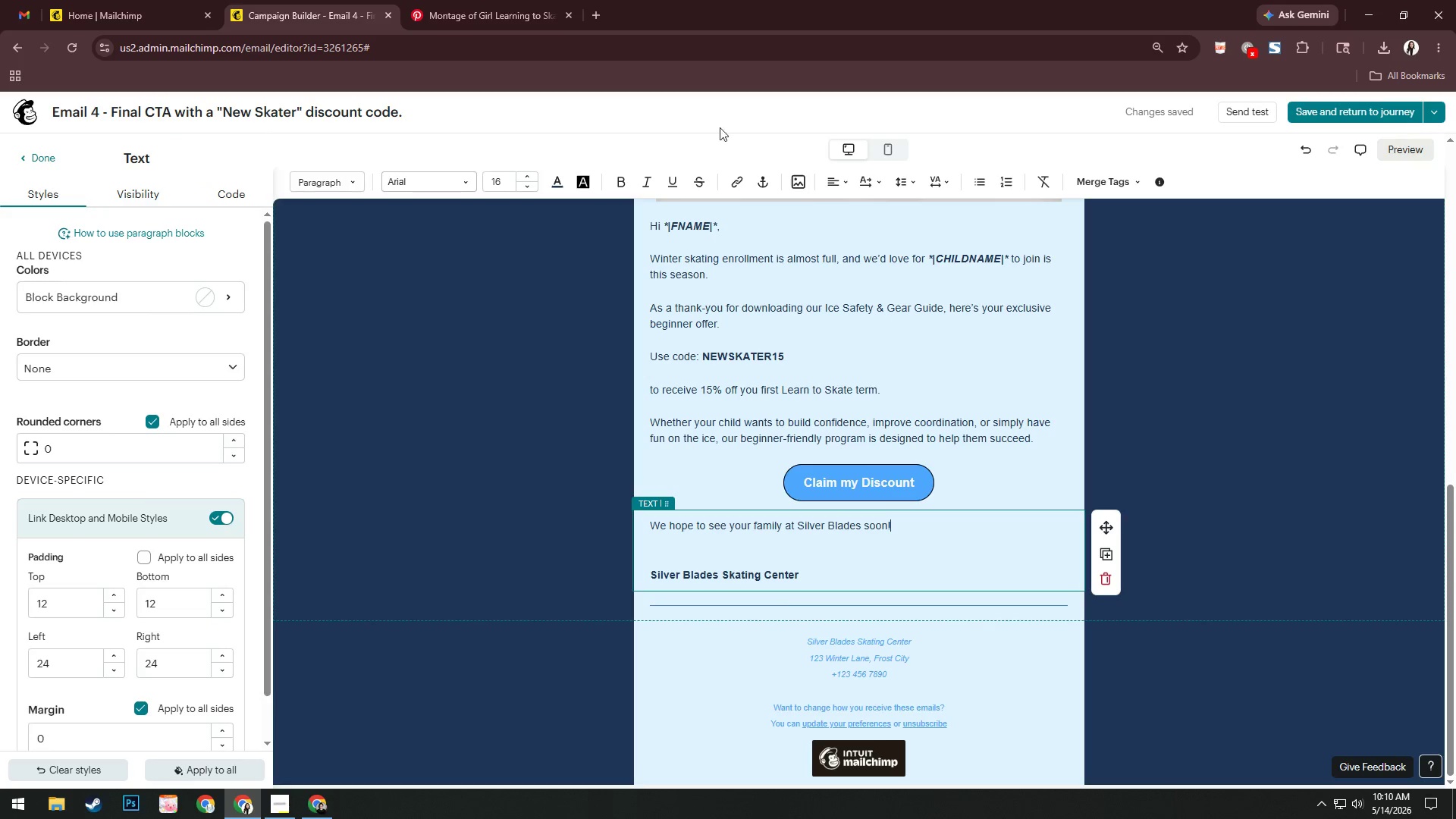 
left_click([364, 104])
 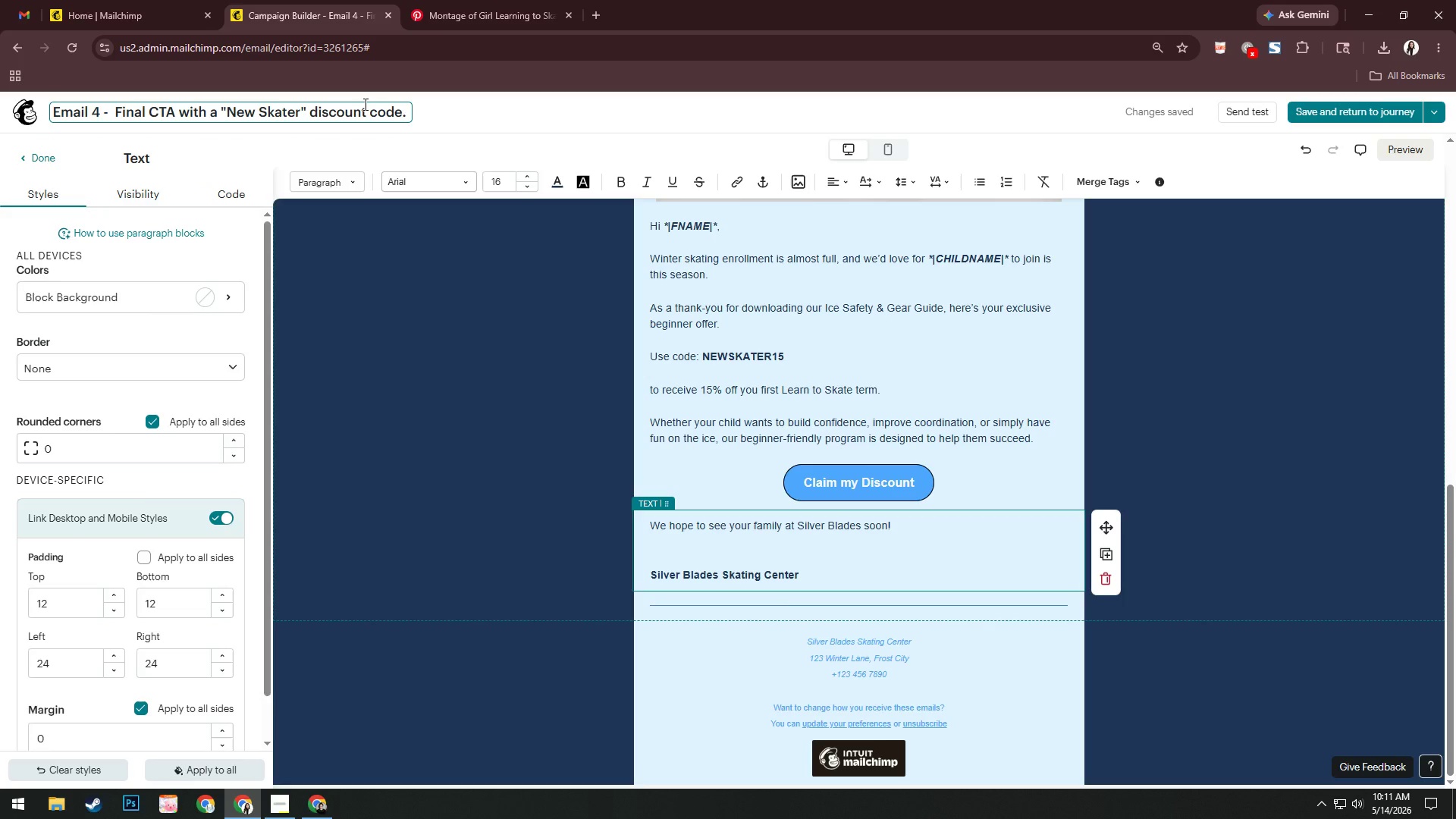 
key(Control+A)
 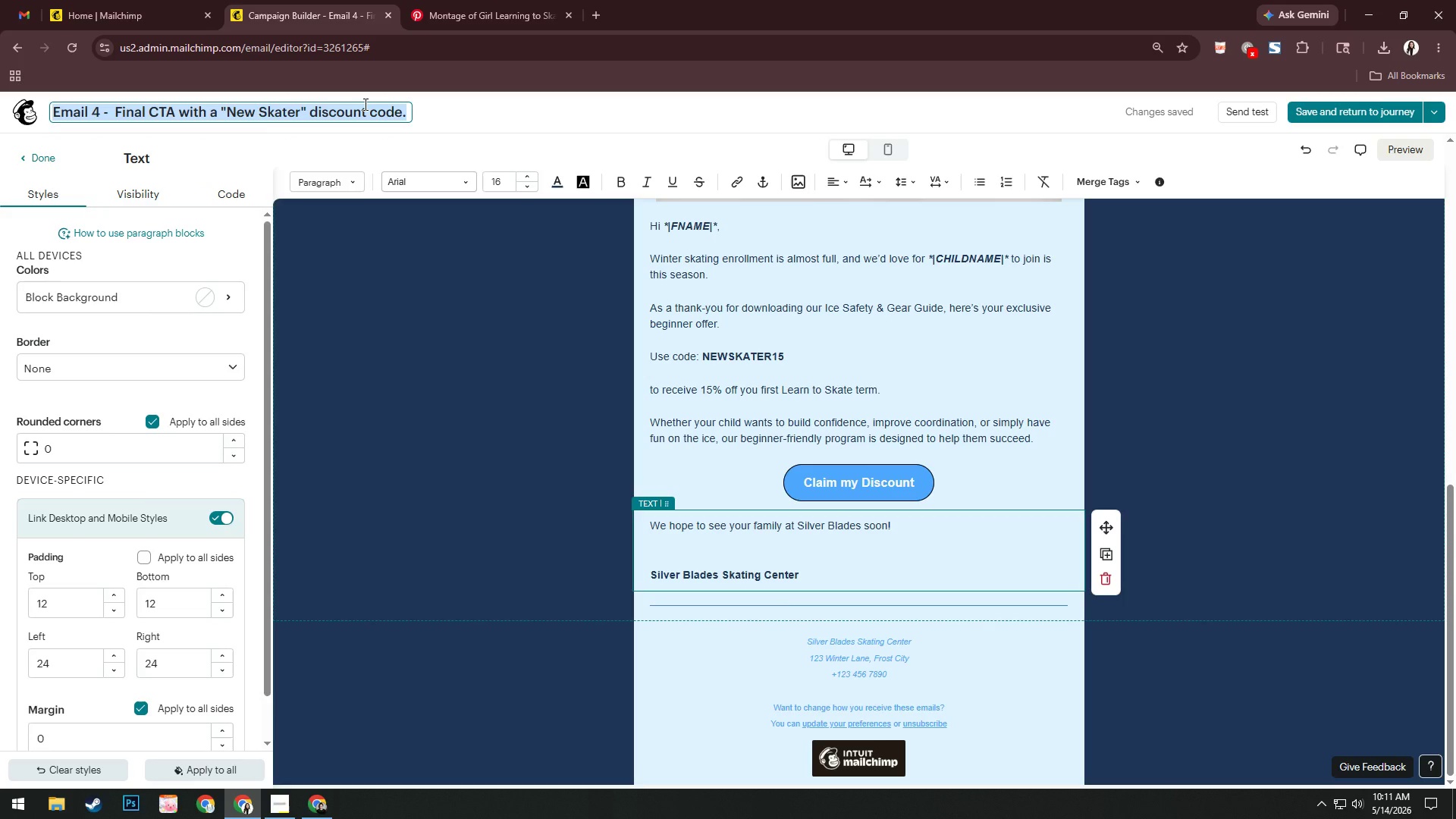 
key(Control+C)
 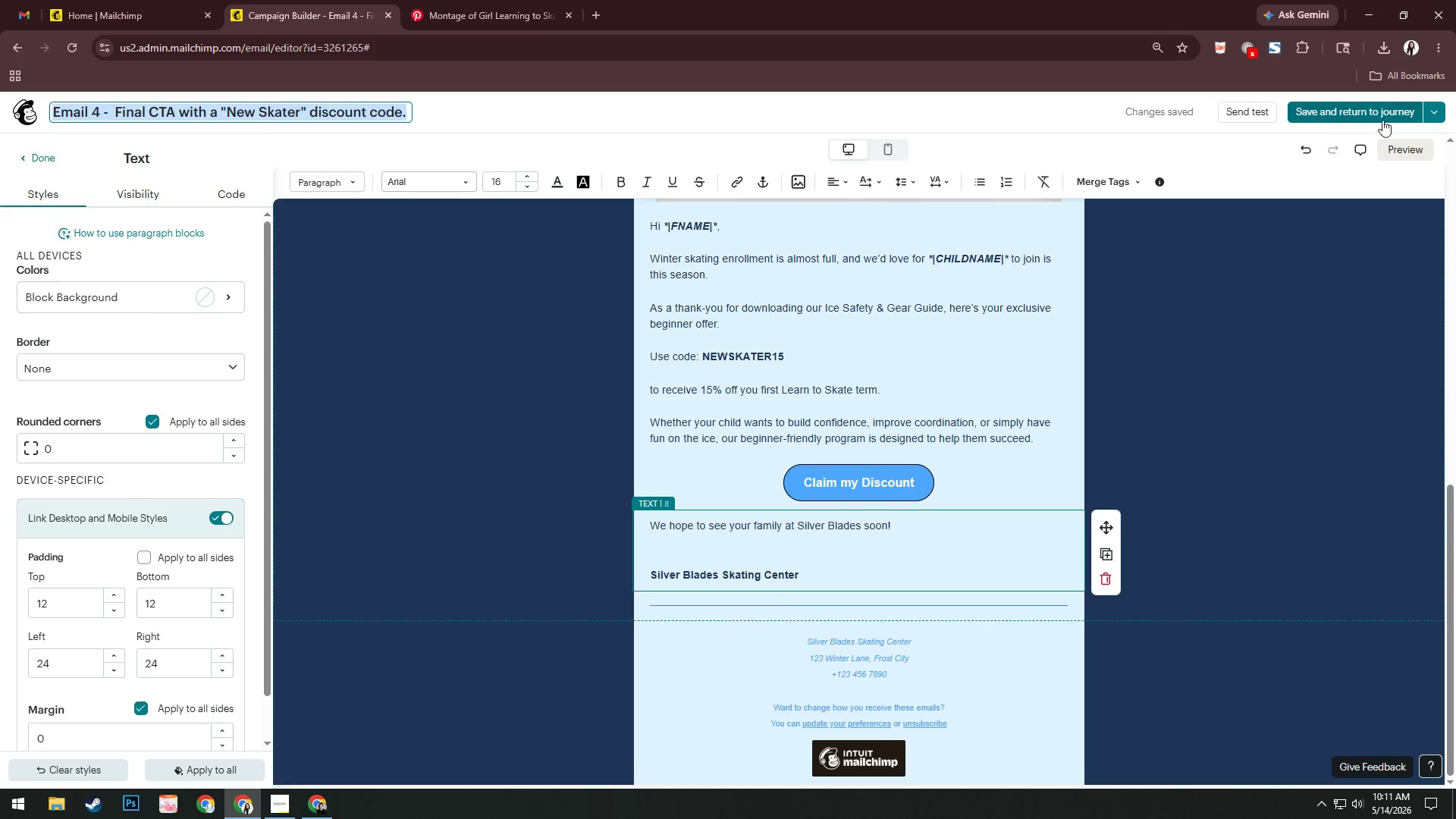 
left_click([1435, 111])
 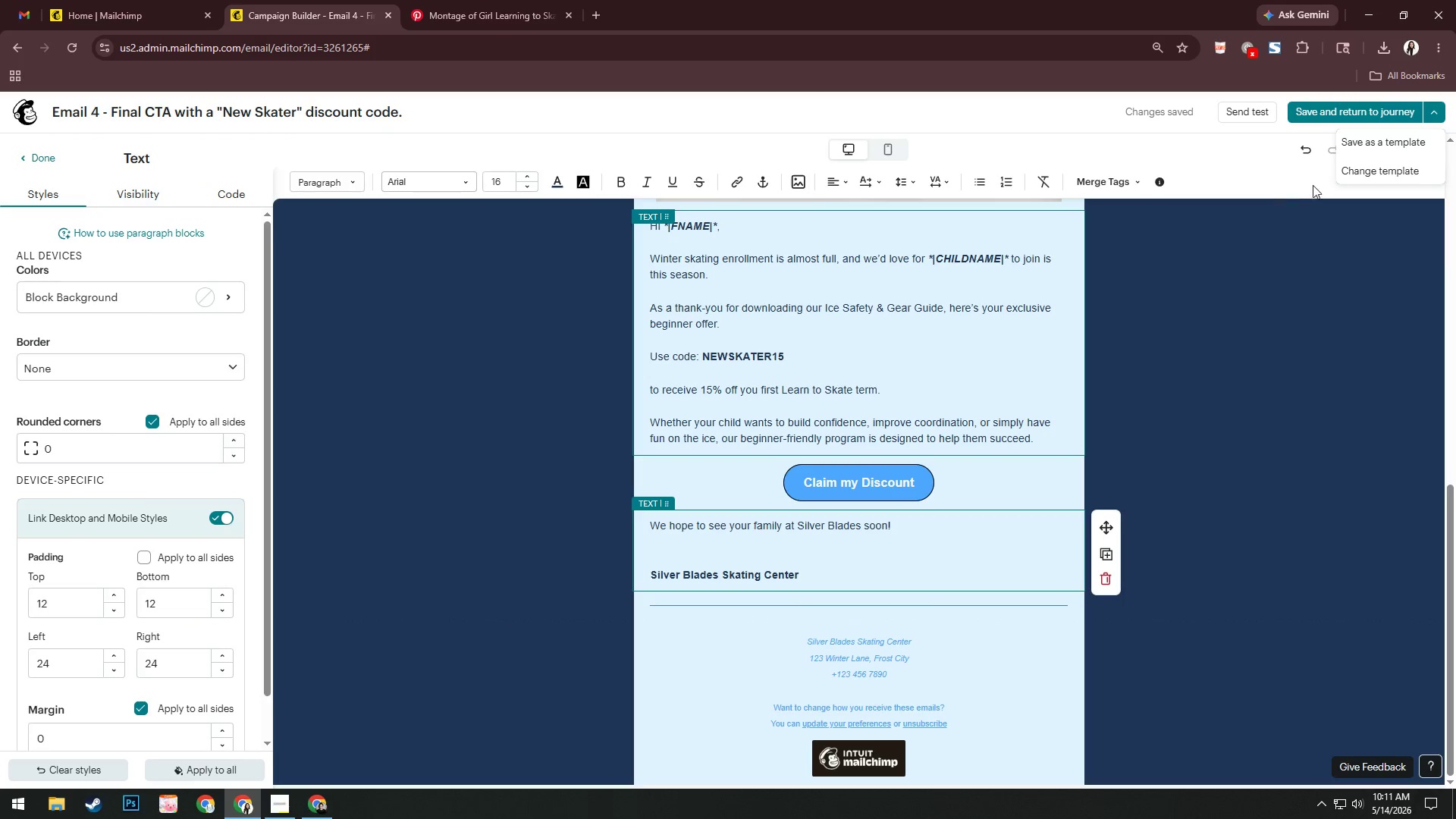 
left_click([1354, 145])
 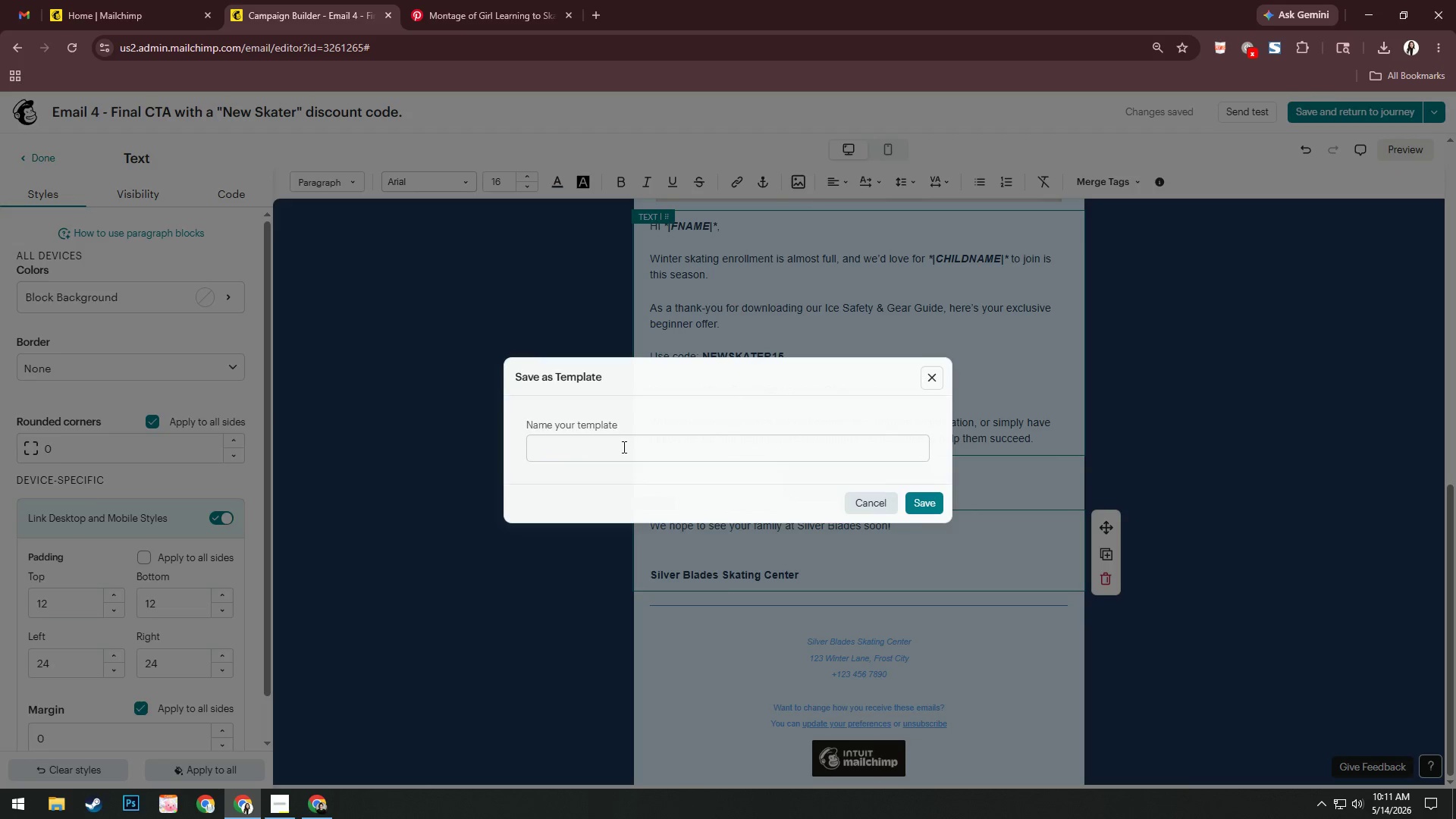 
left_click([626, 451])
 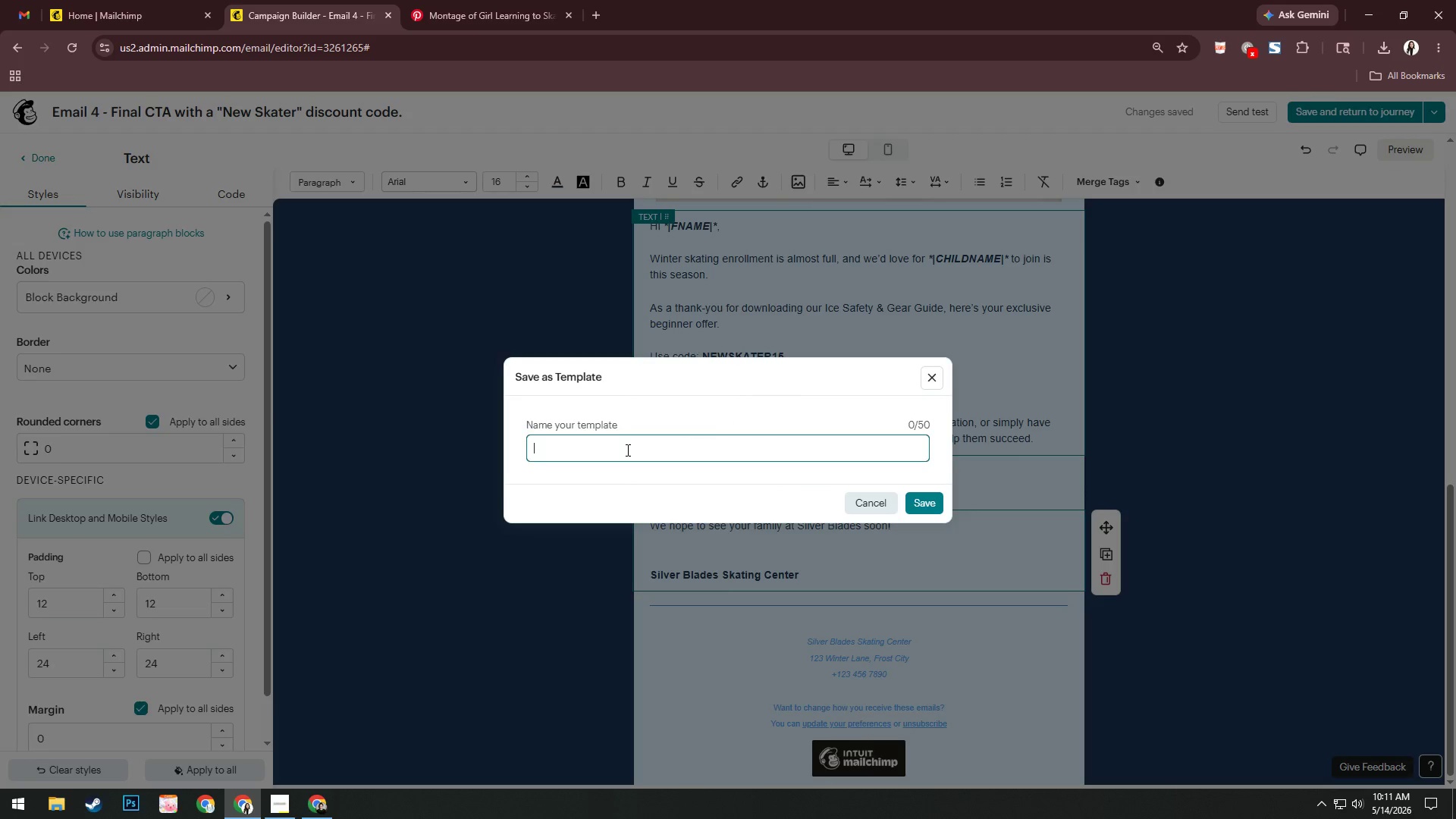 
key(Control+V)
 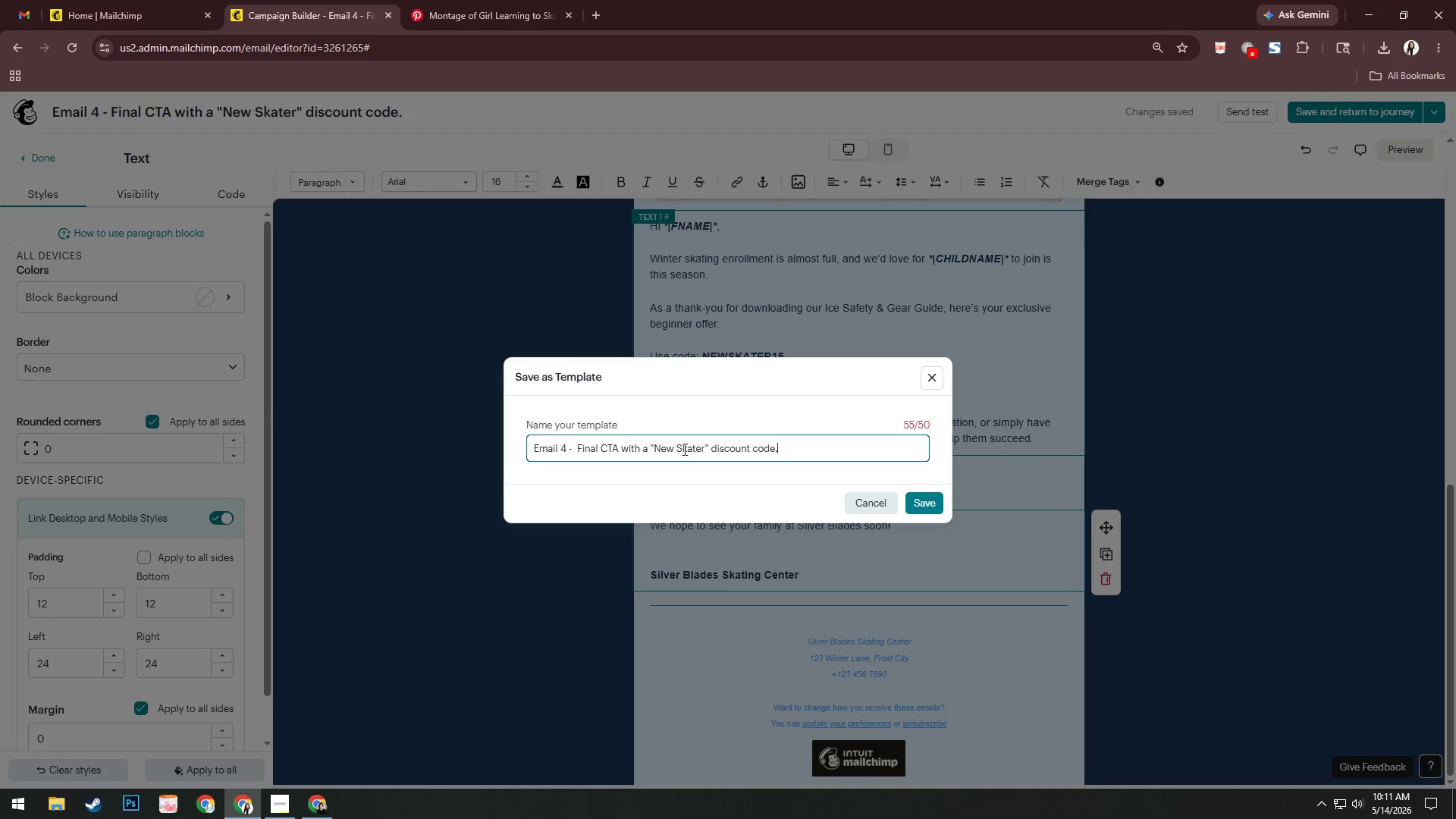 
wait(7.17)
 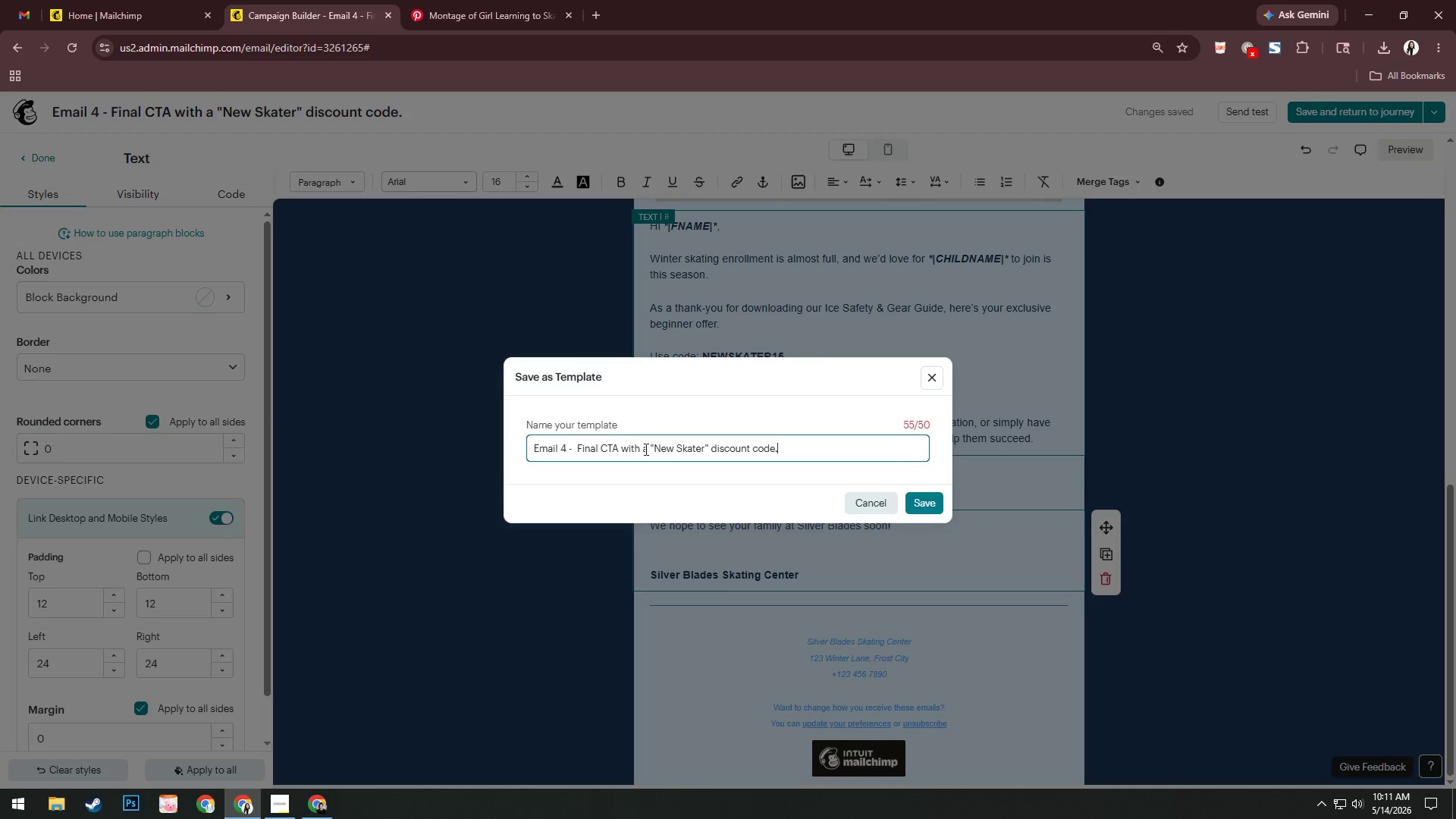 
left_click_drag(start_coordinate=[652, 447], to_coordinate=[922, 448])
 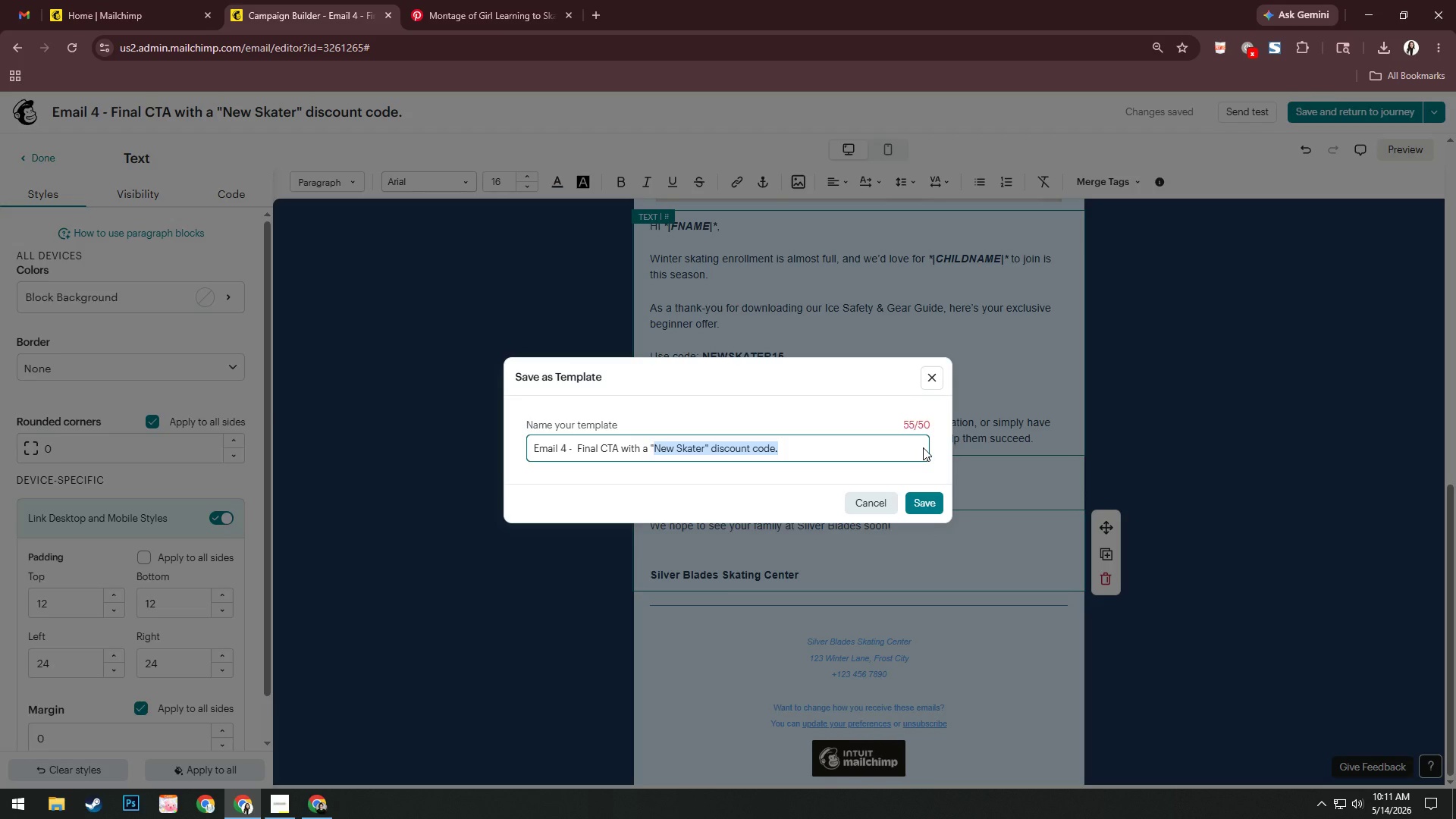 
key(Backspace)
key(Backspace)
type(discount code)
 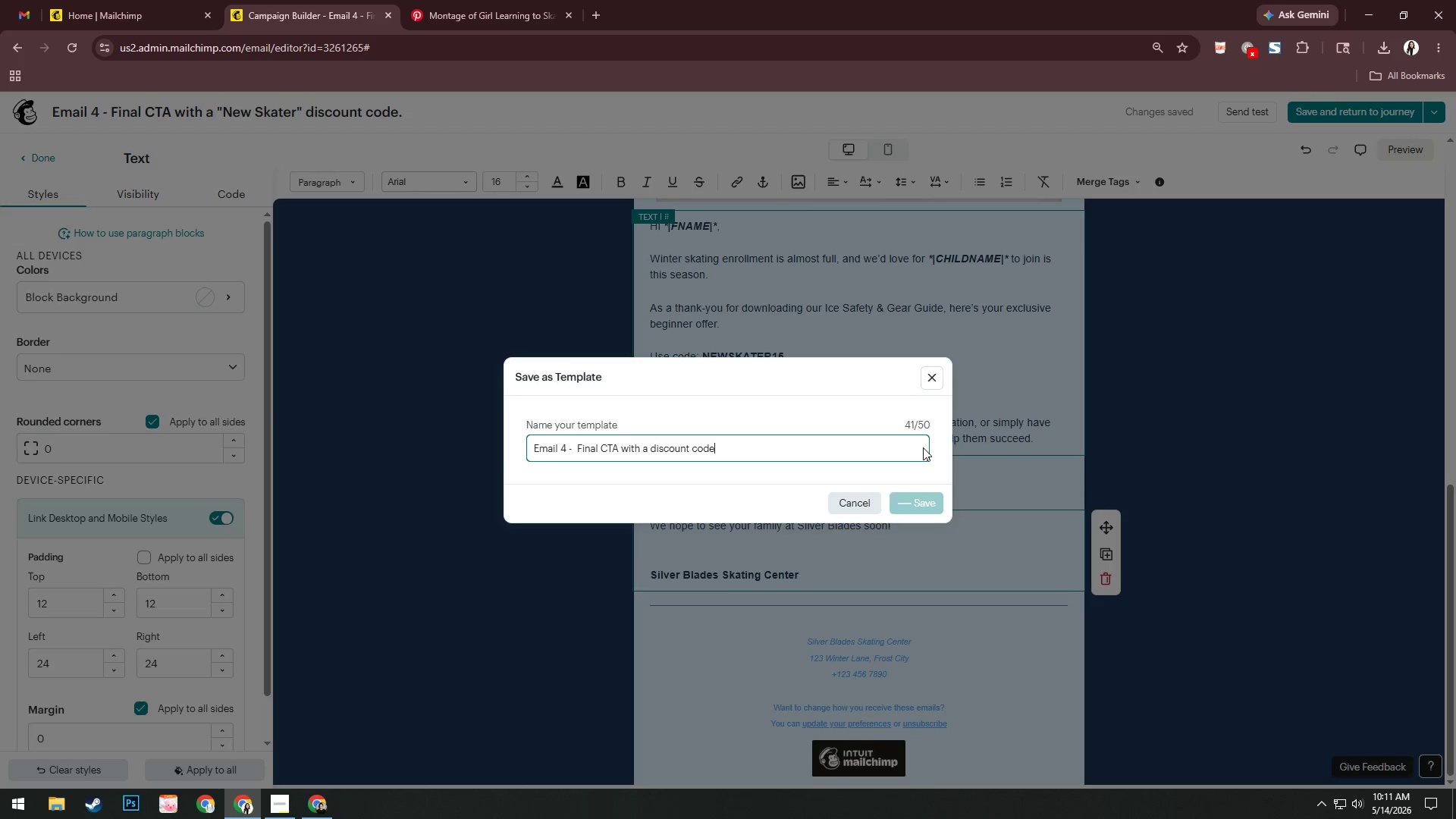 
key(Enter)
 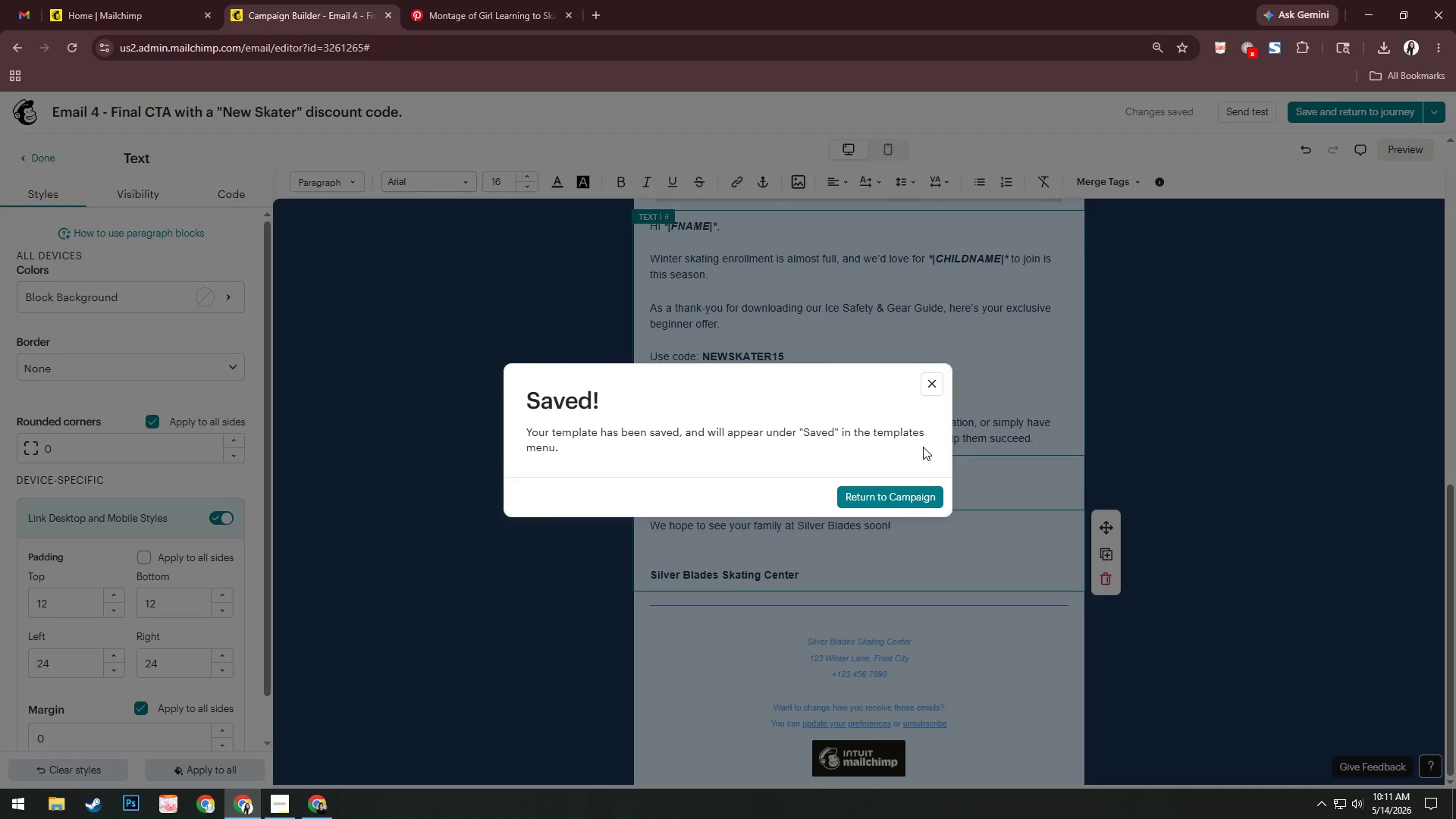 
left_click([882, 499])
 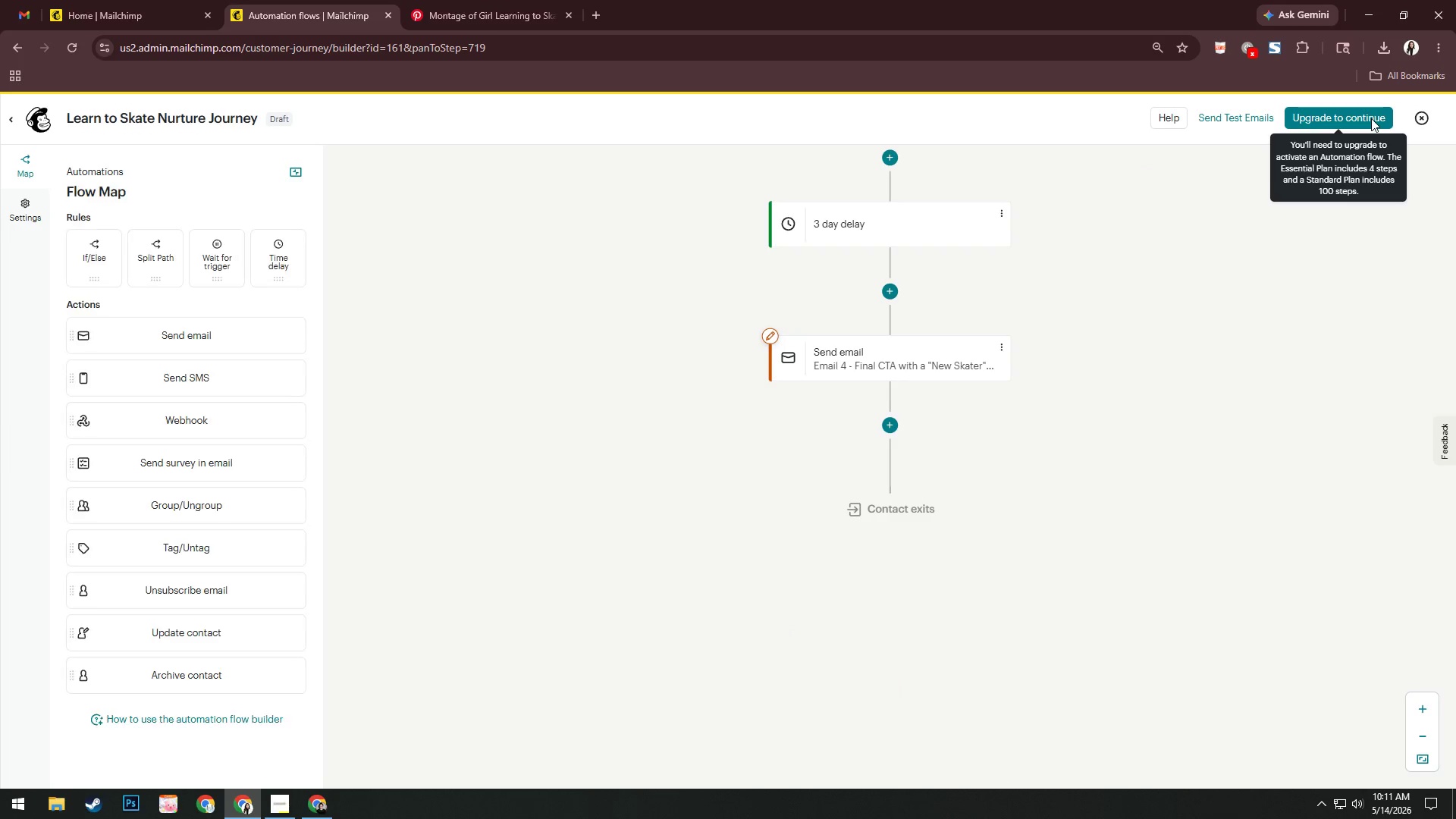 
wait(17.3)
 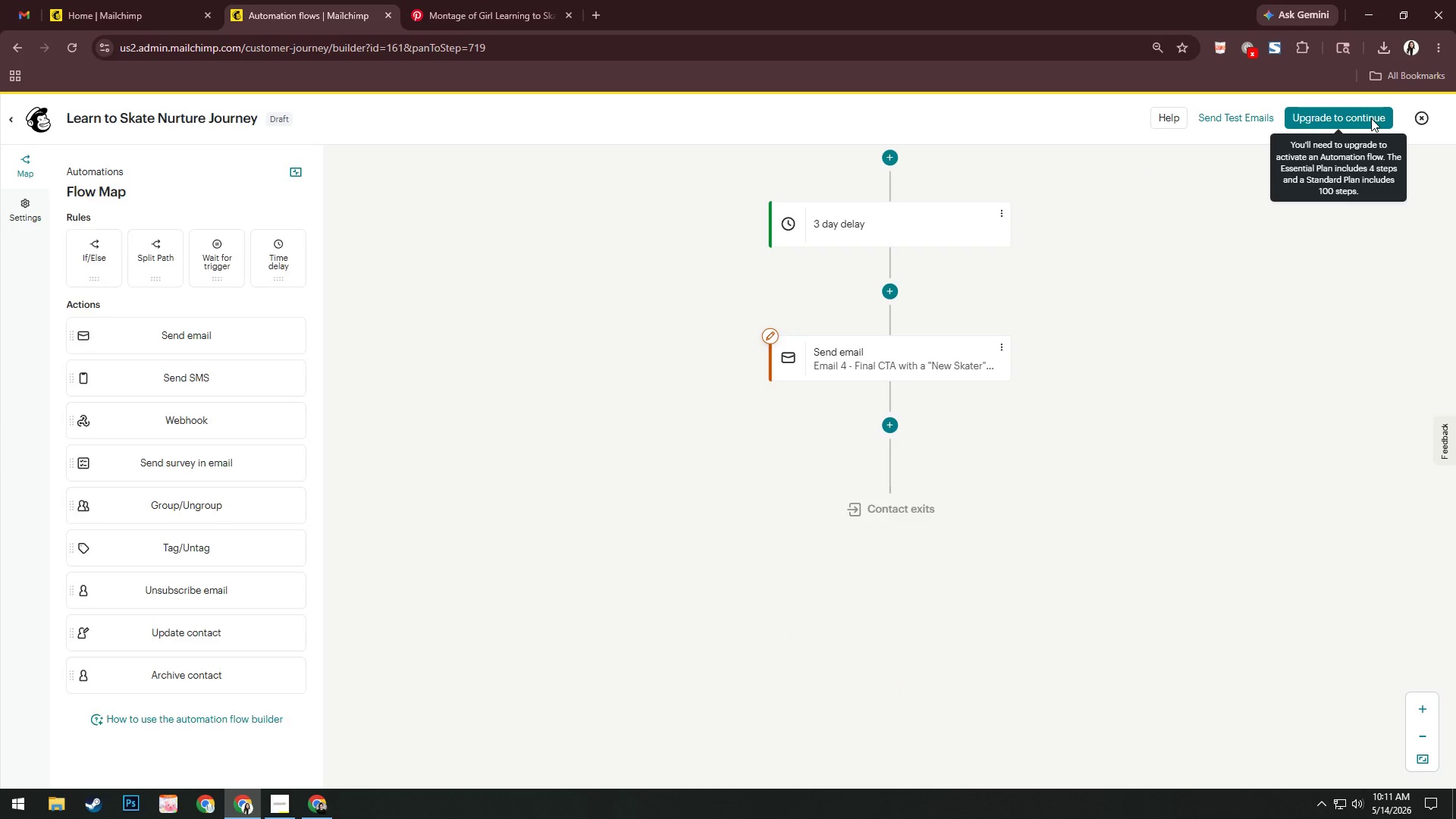 
left_click([281, 812])